 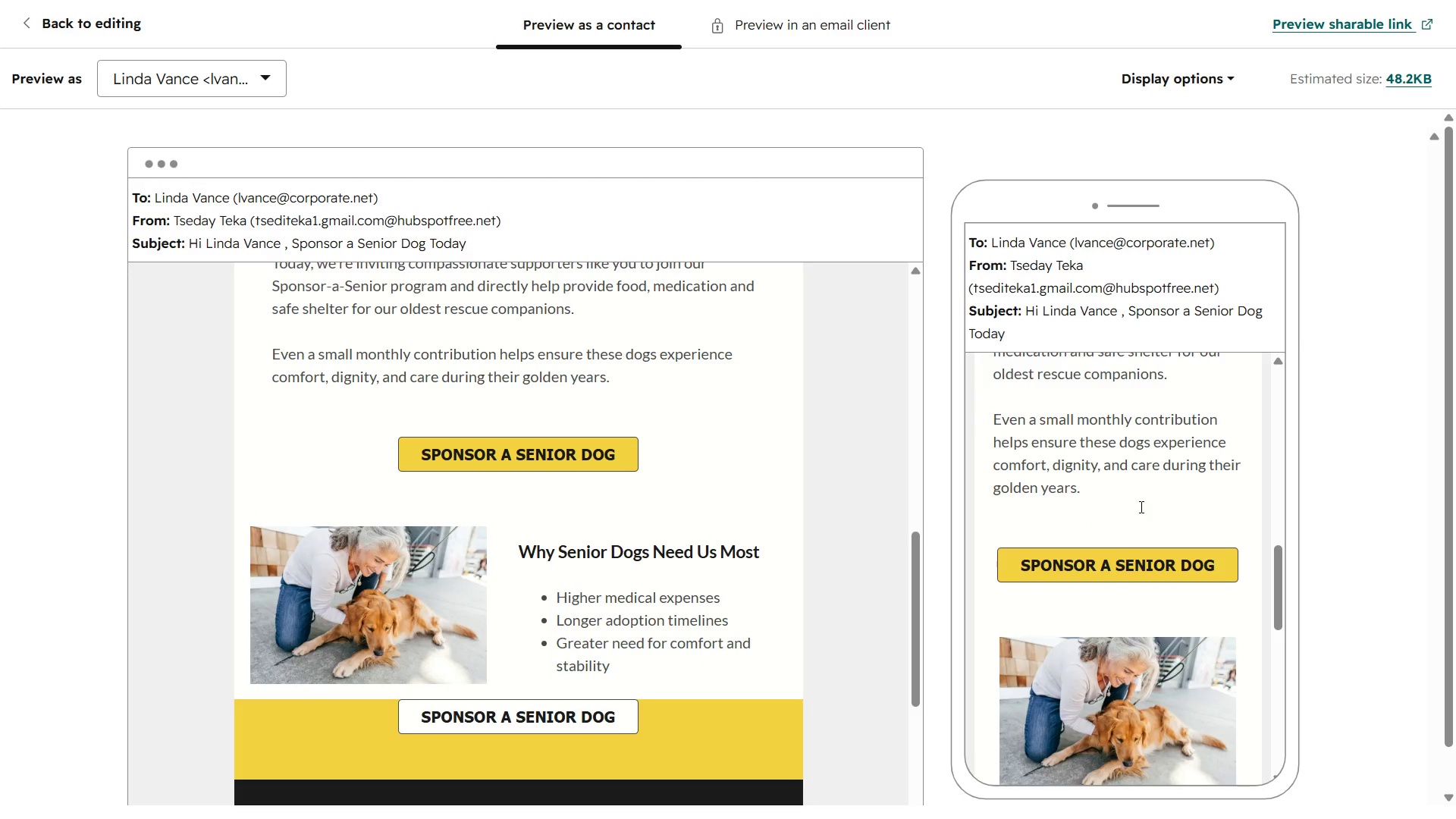 
key(Meta+Shift+S)
 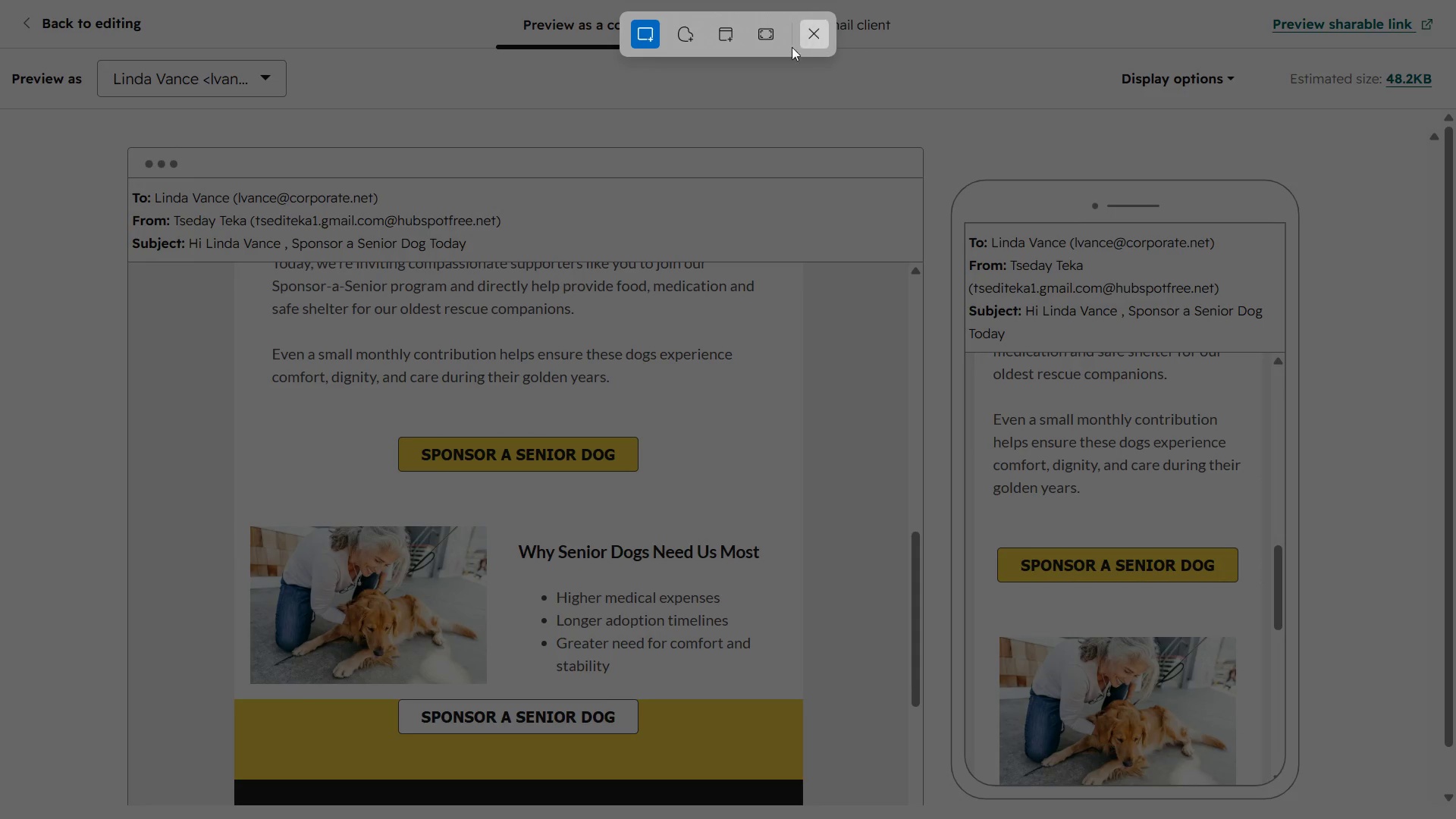 
left_click([758, 36])
 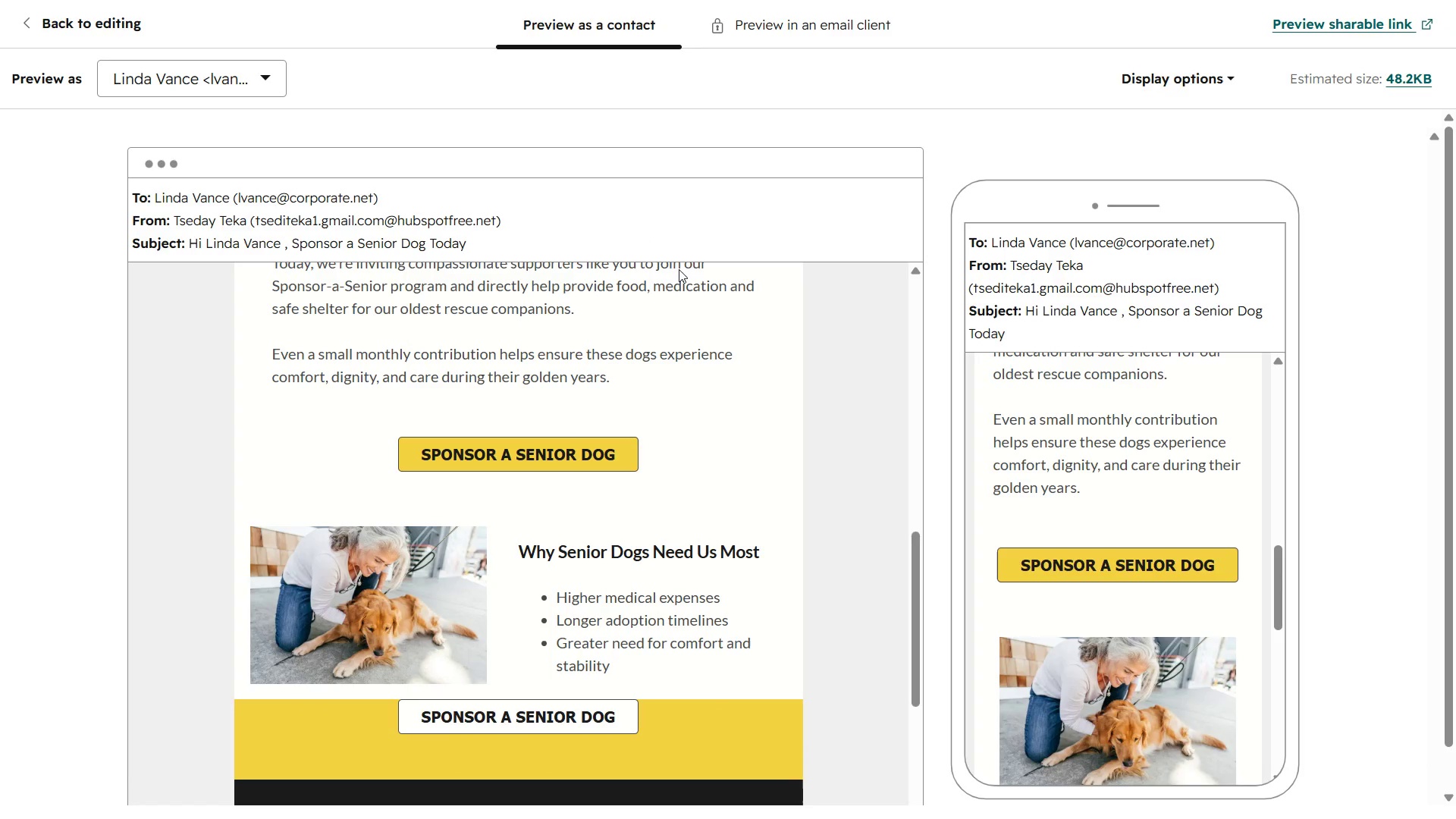 
left_click([738, 64])
 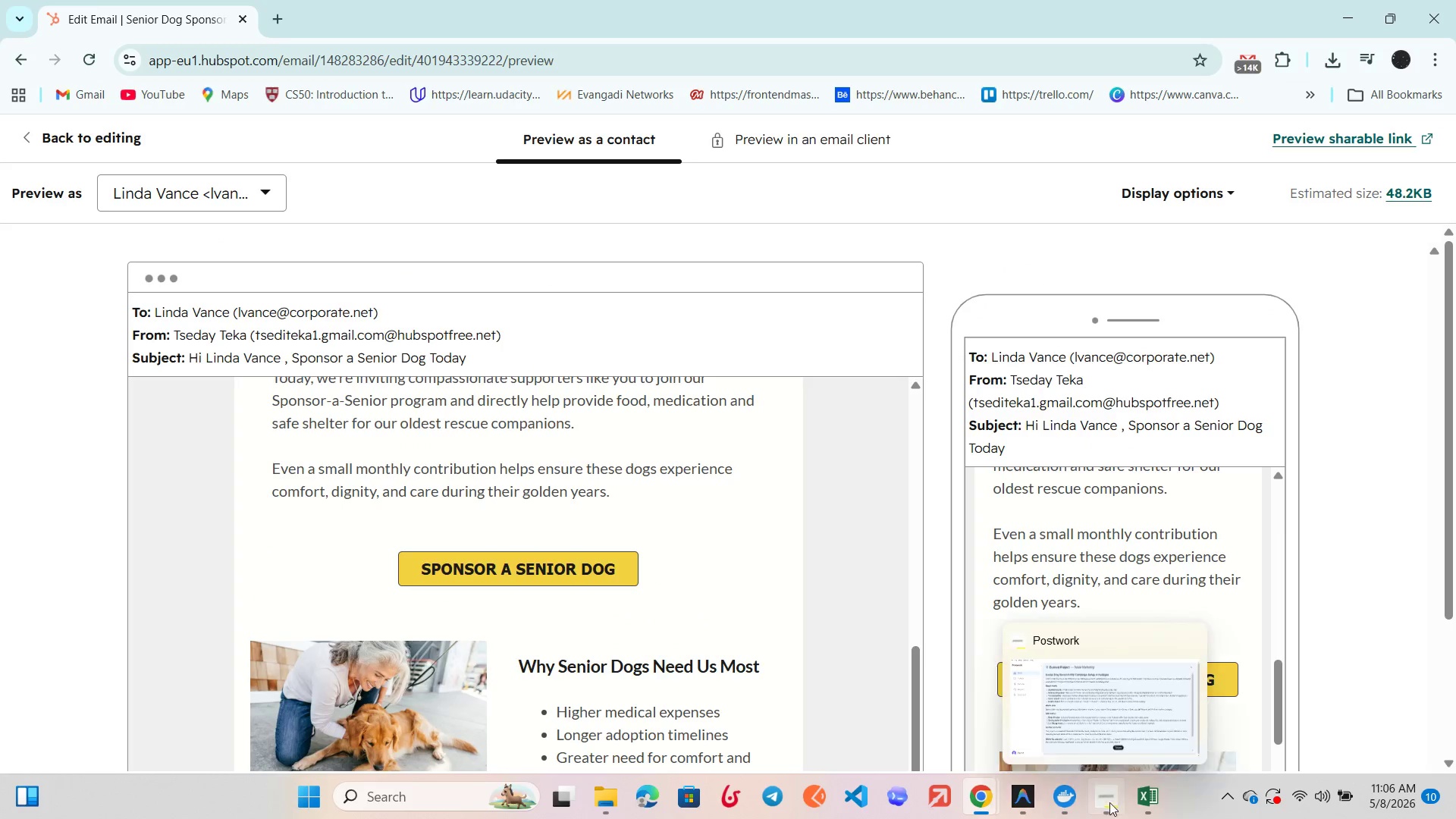 
left_click([1110, 809])